 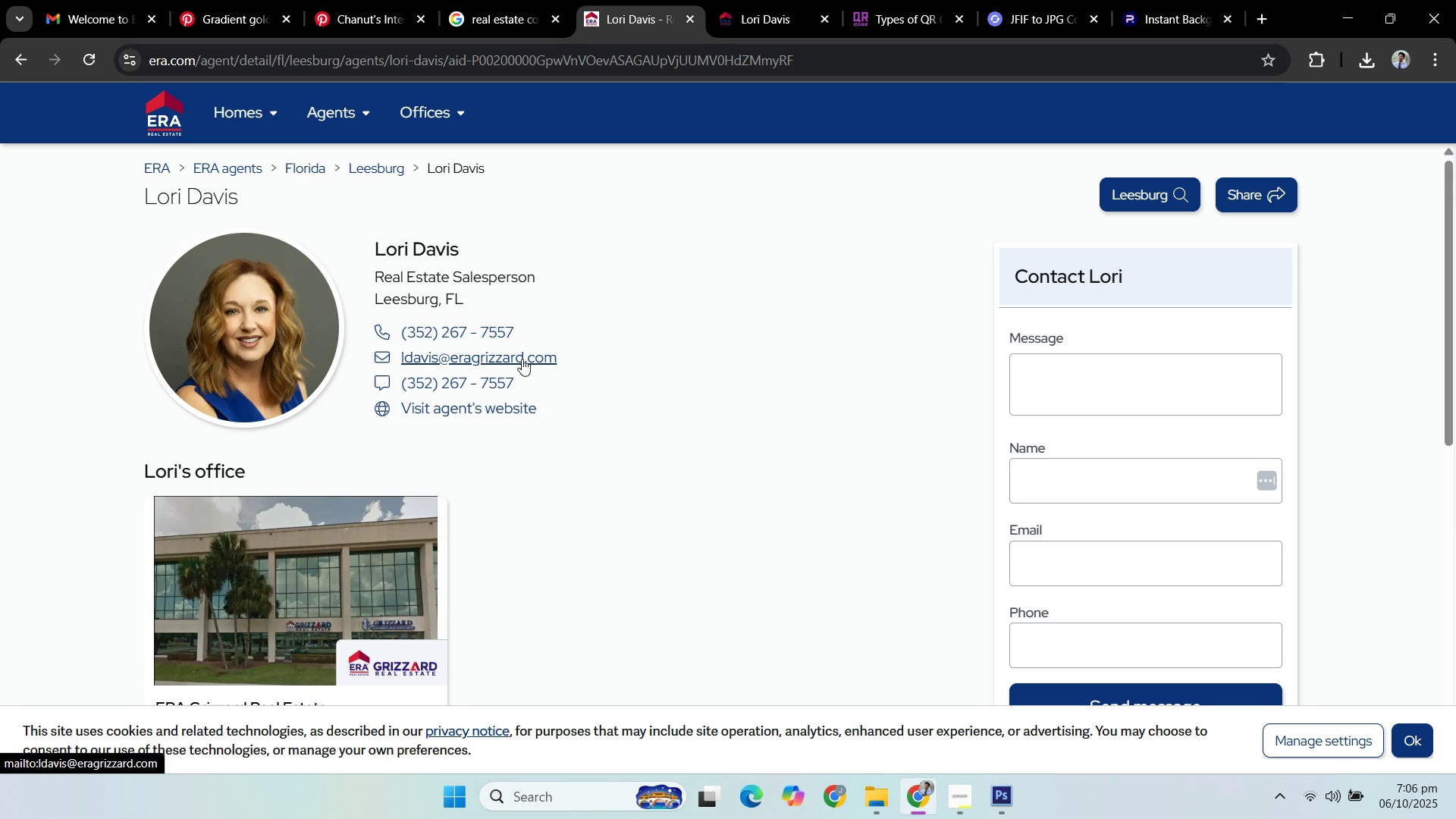 
right_click([536, 363])
 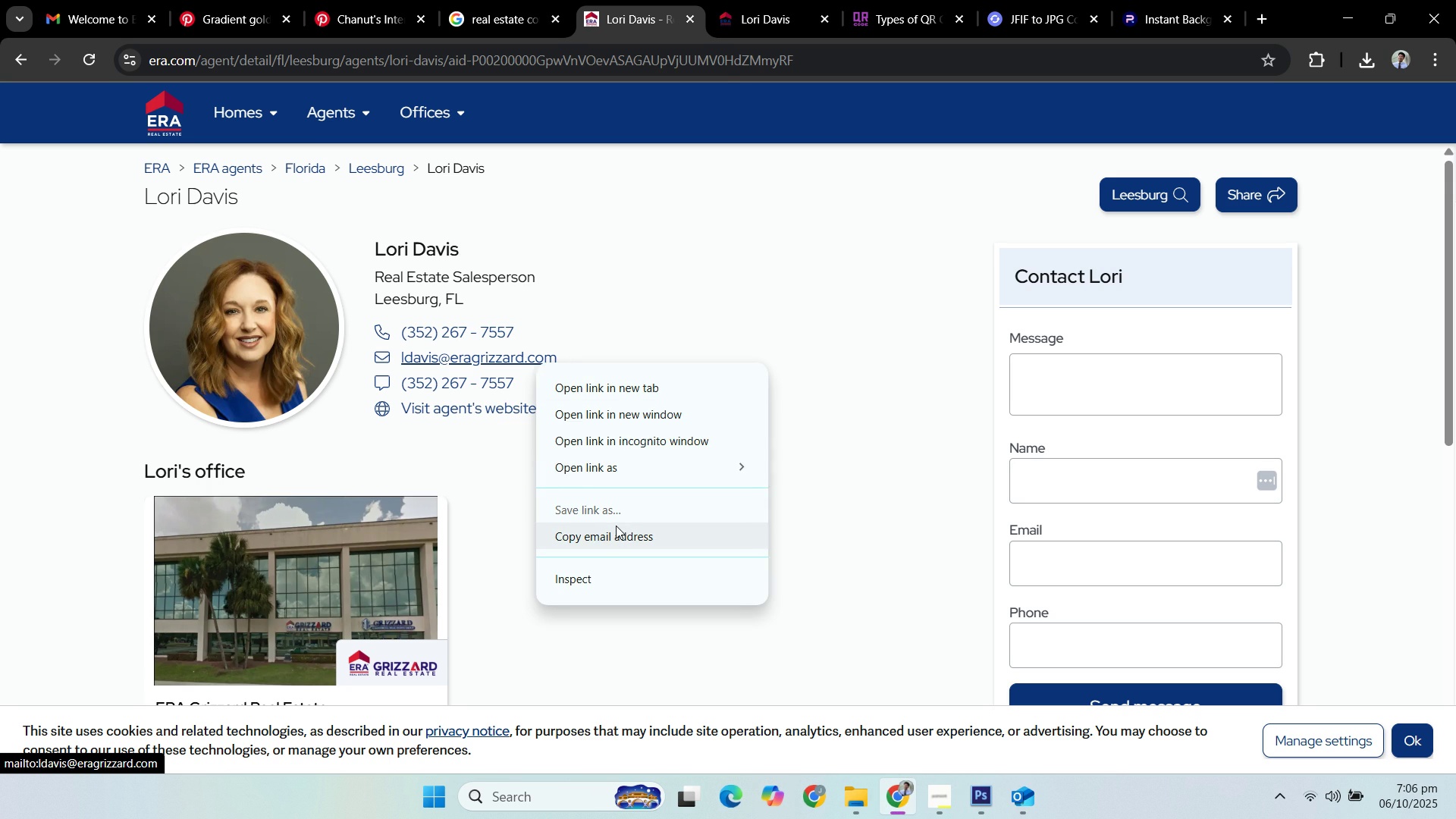 
right_click([491, 315])
 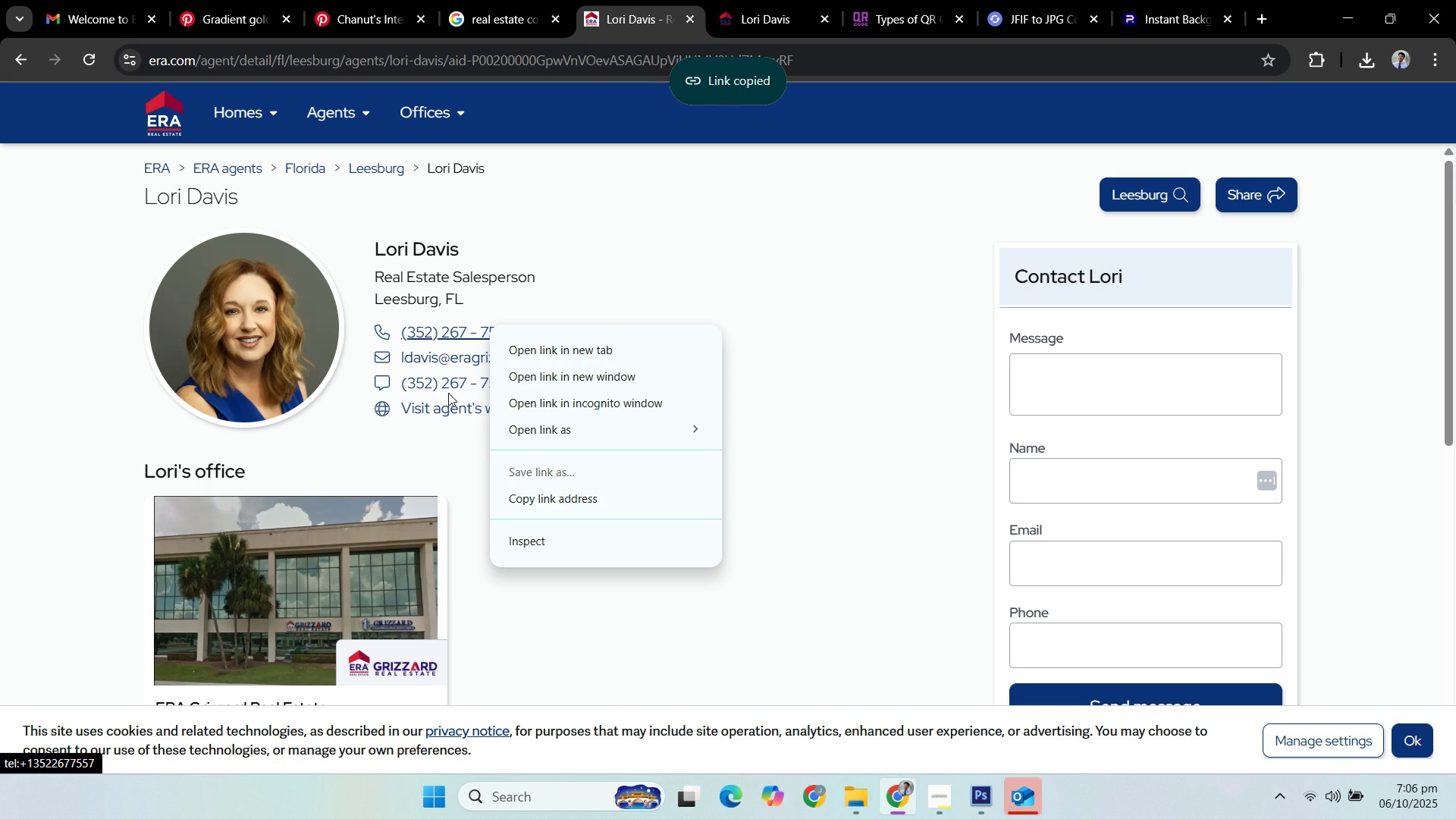 
left_click([850, 523])
 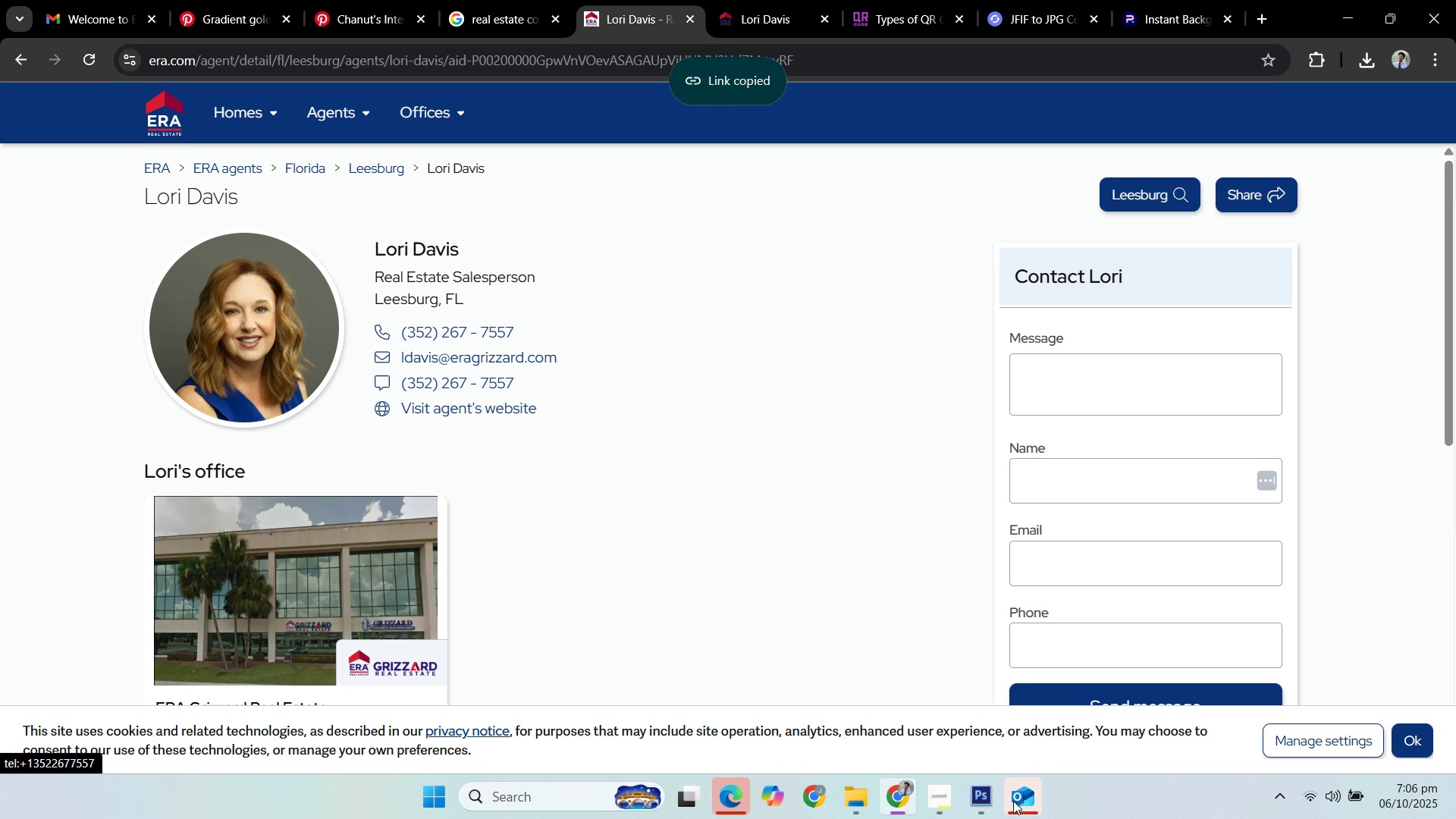 
left_click([1017, 801])
 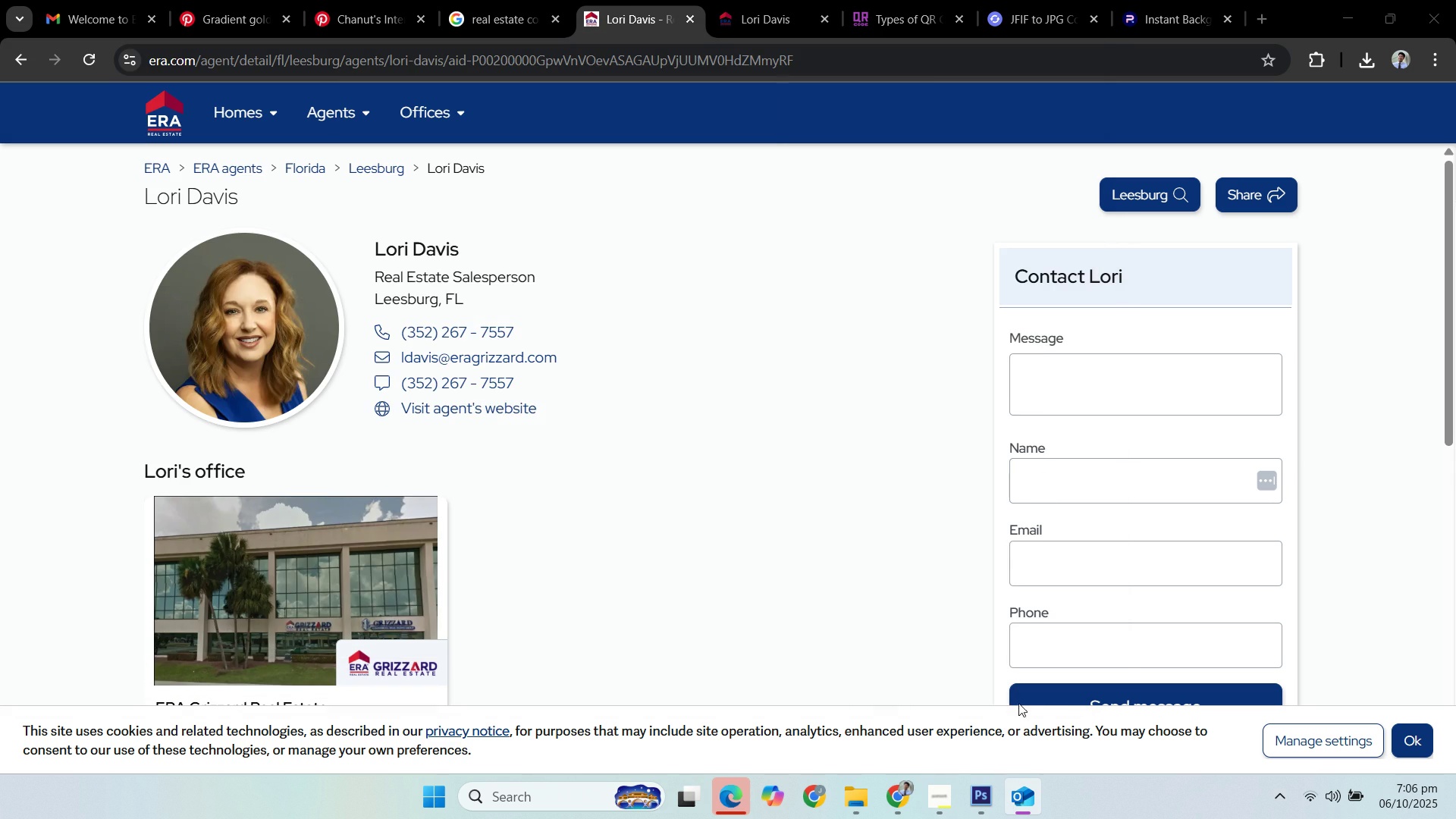 
left_click([977, 798])
 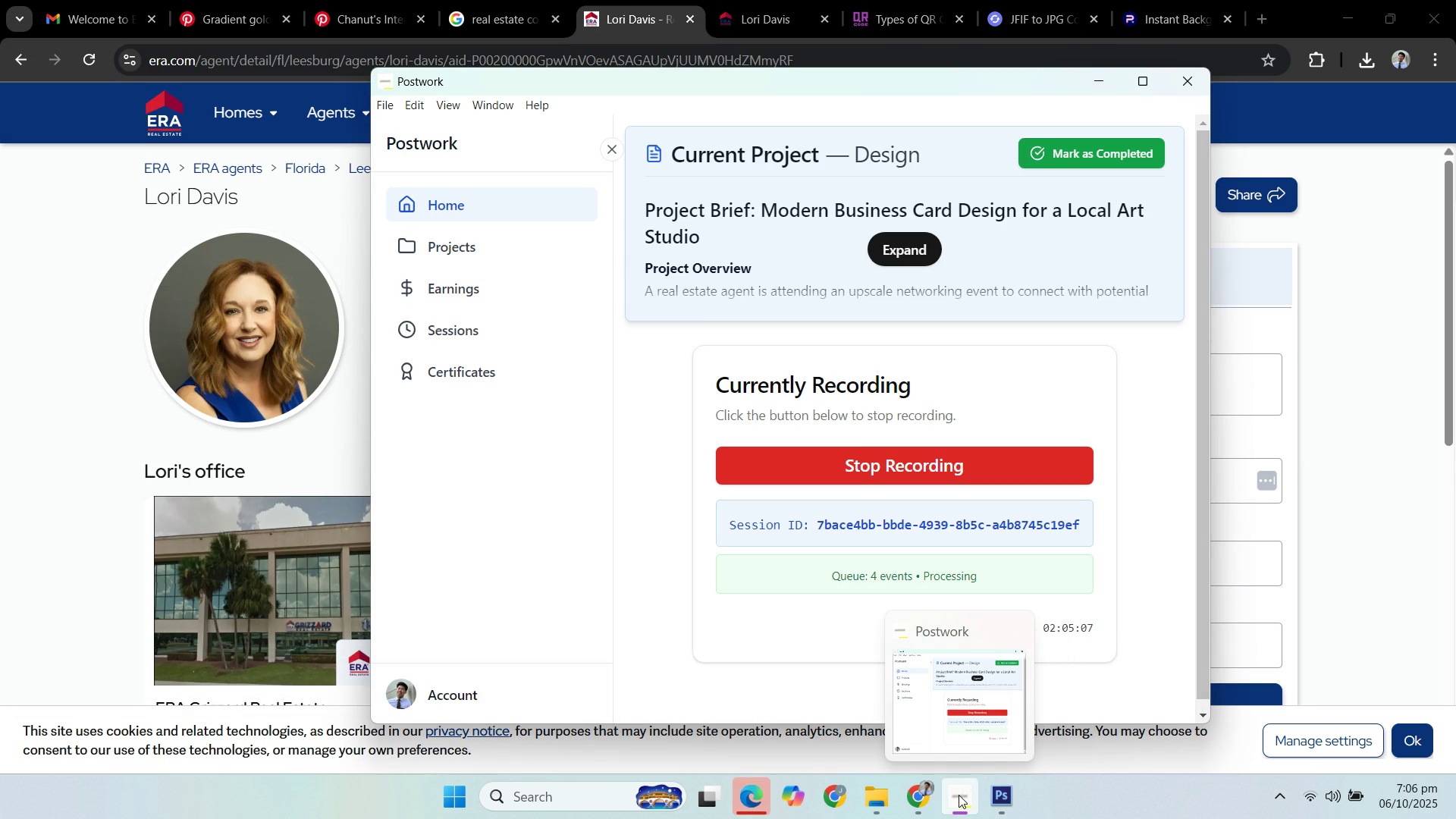 
left_click([959, 795])
 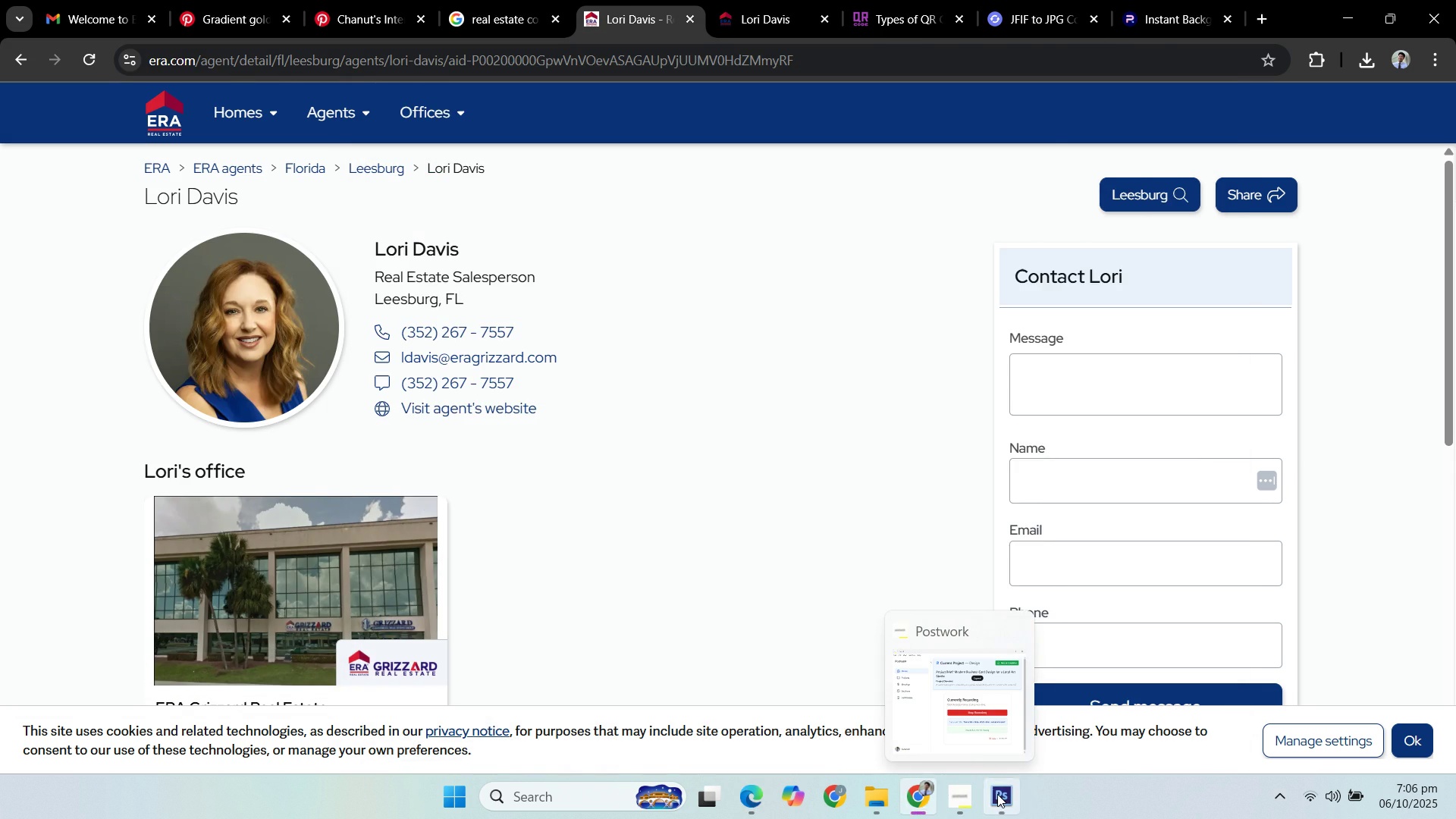 
double_click([997, 794])